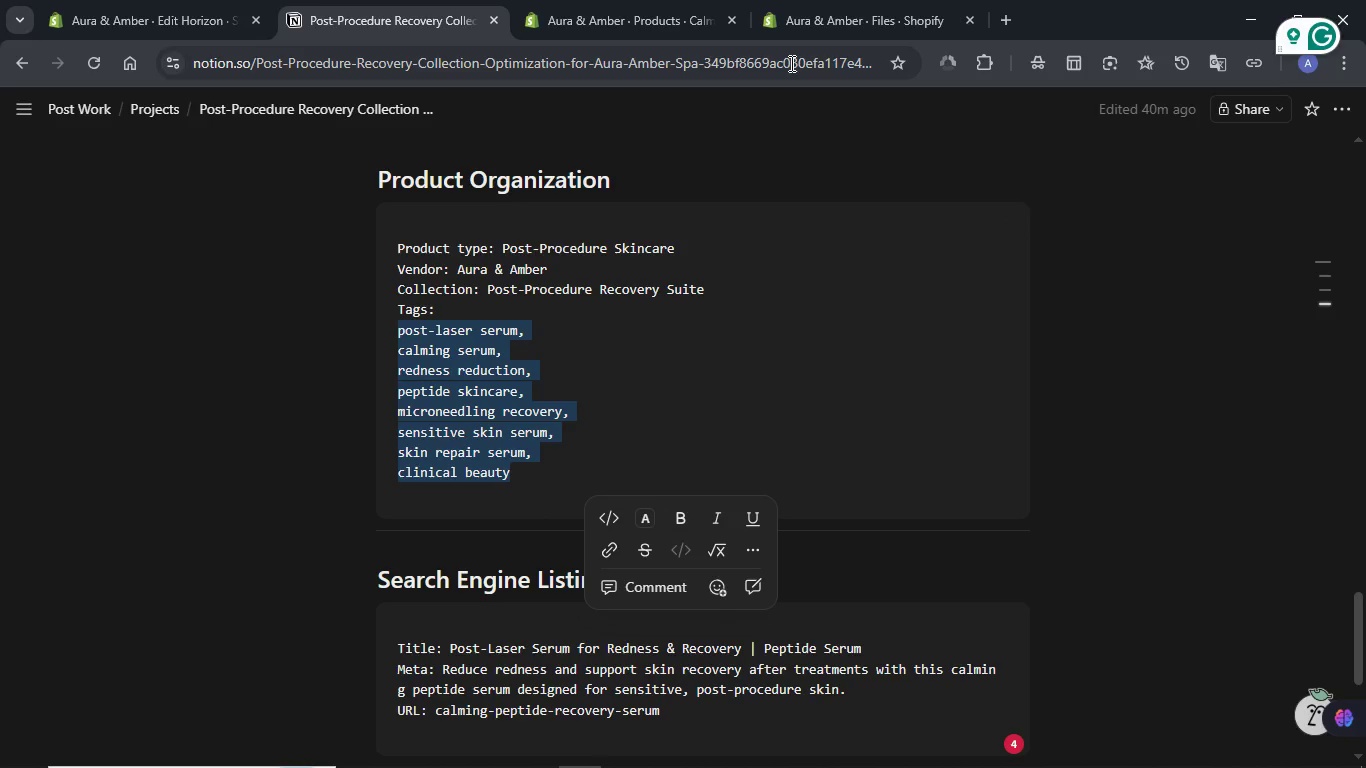 
left_click([812, 19])
 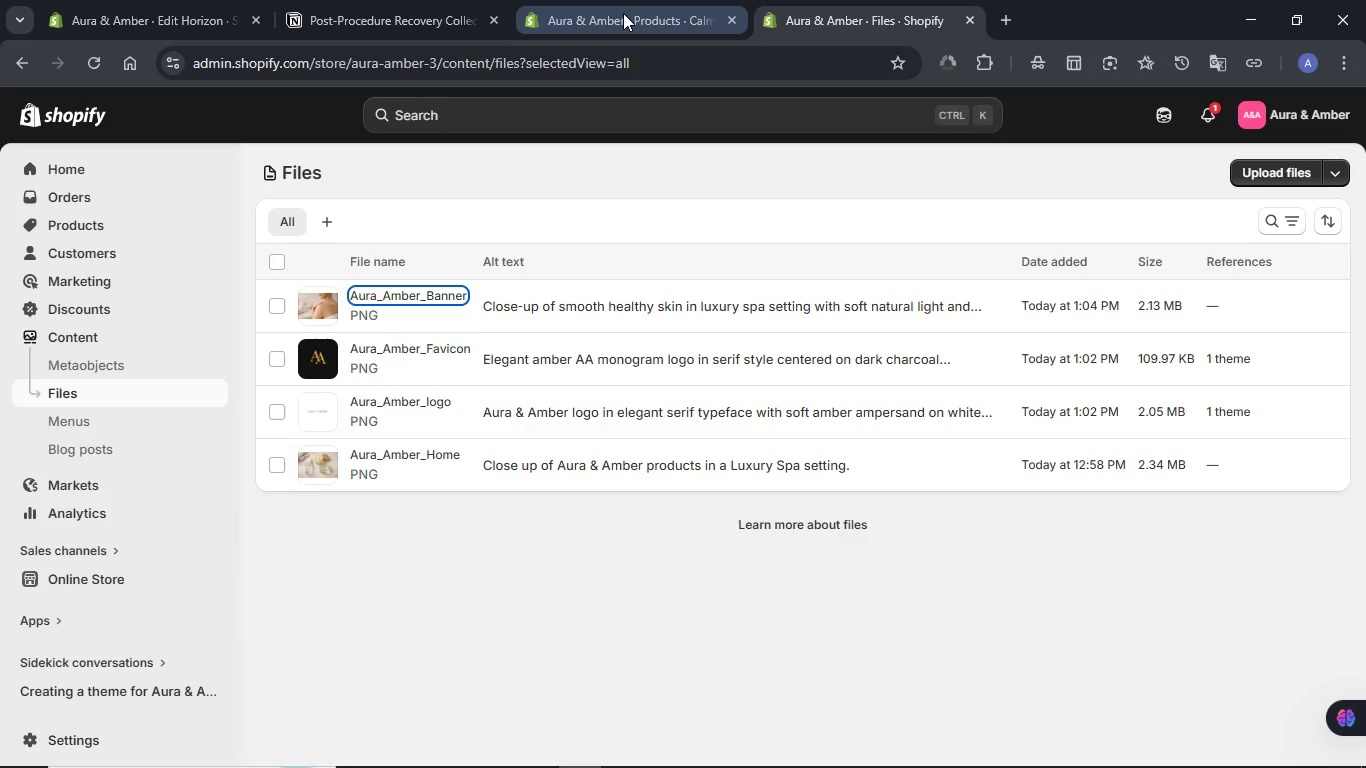 
left_click([623, 13])
 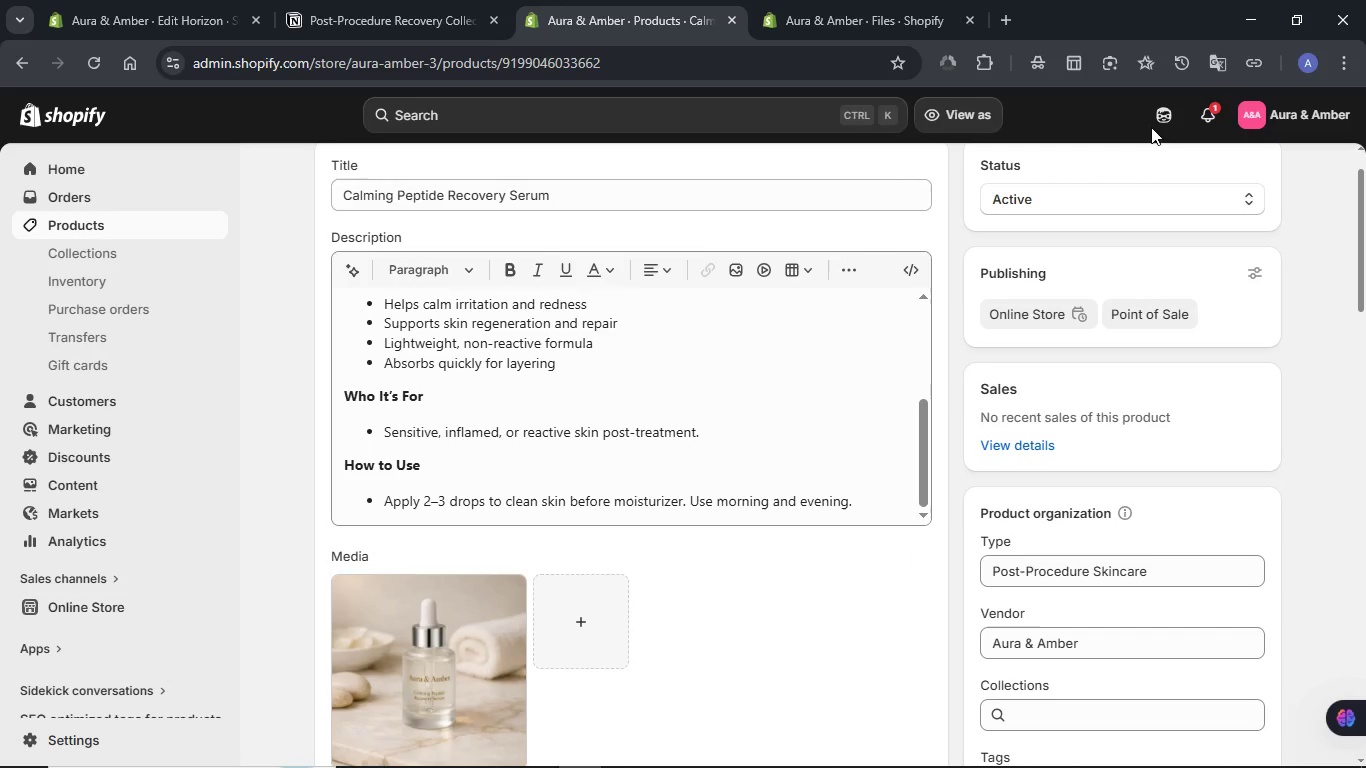 
left_click([1167, 115])
 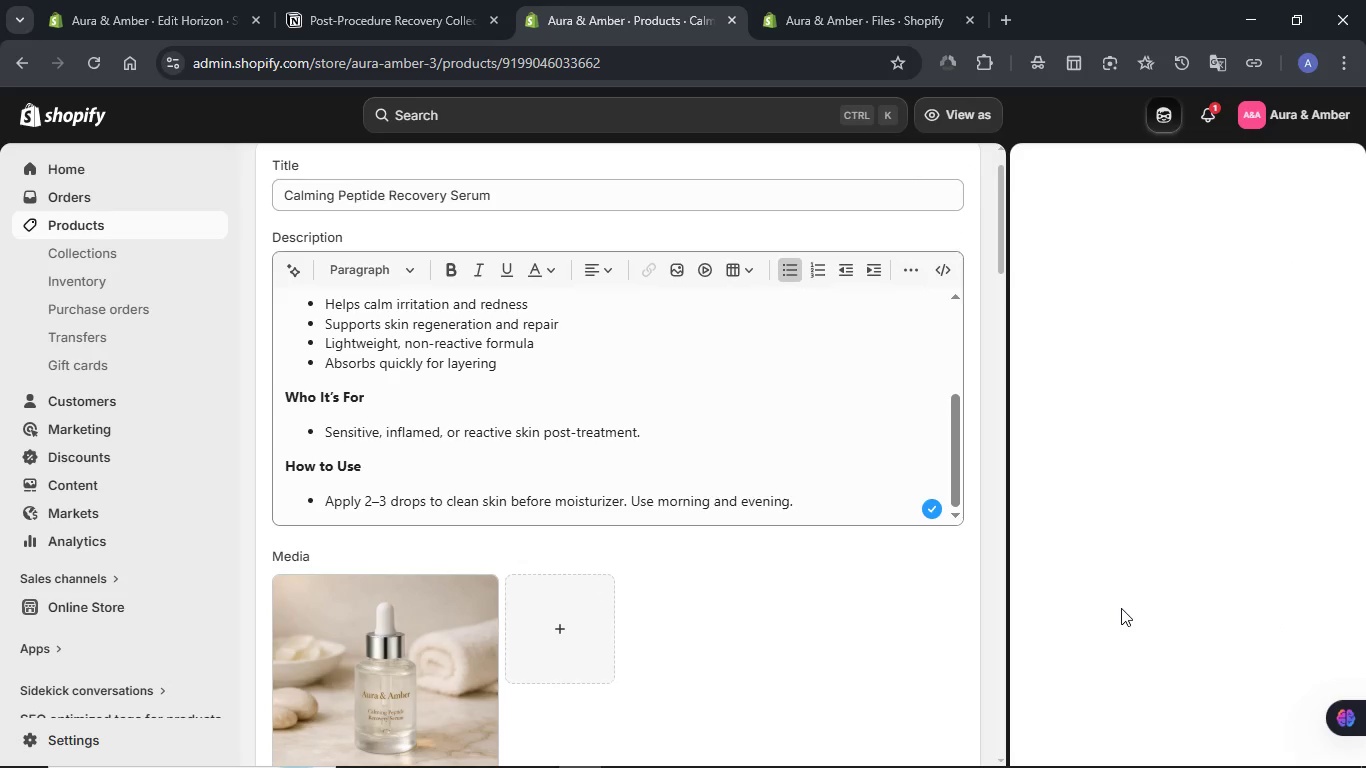 
wait(6.66)
 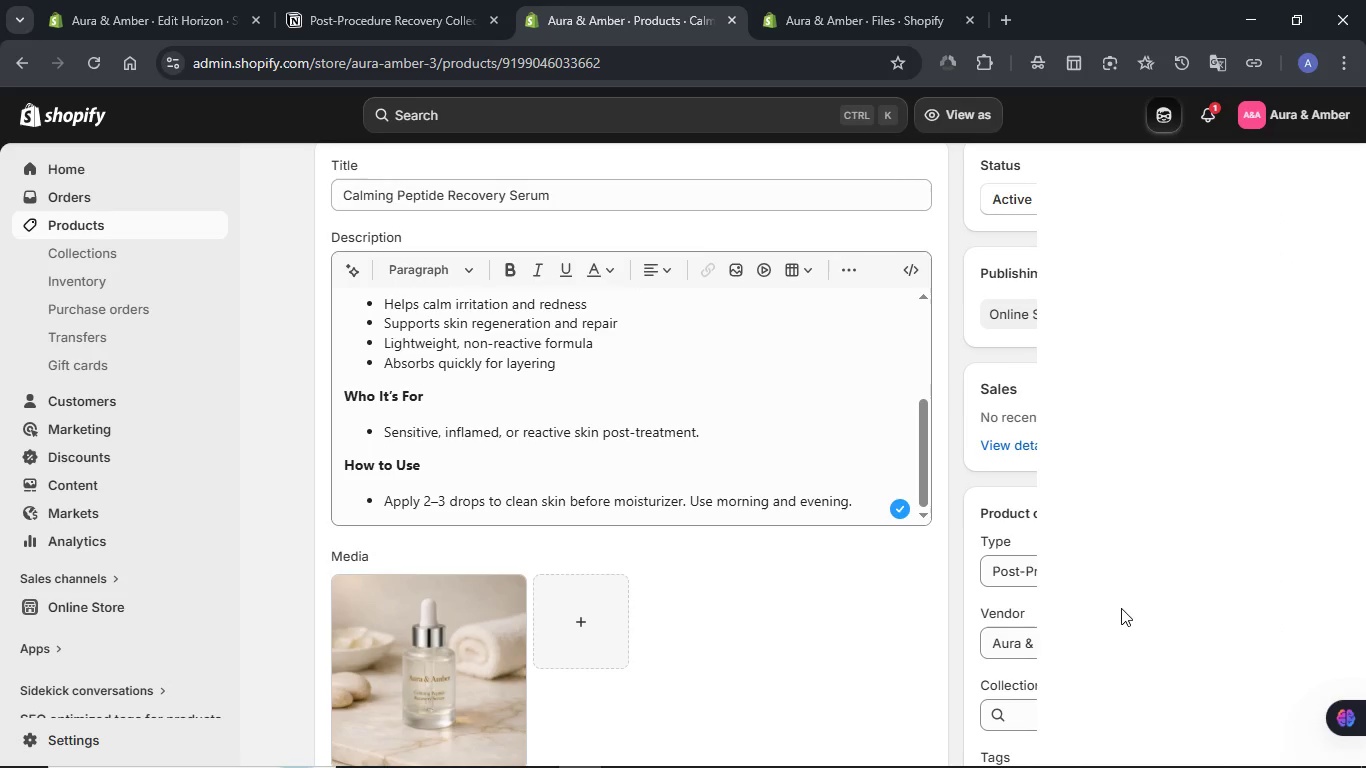 
type(Can uaddfive s)
key(Backspace)
type(SEO friendly tags to this product)
key(NumpadEnter)
 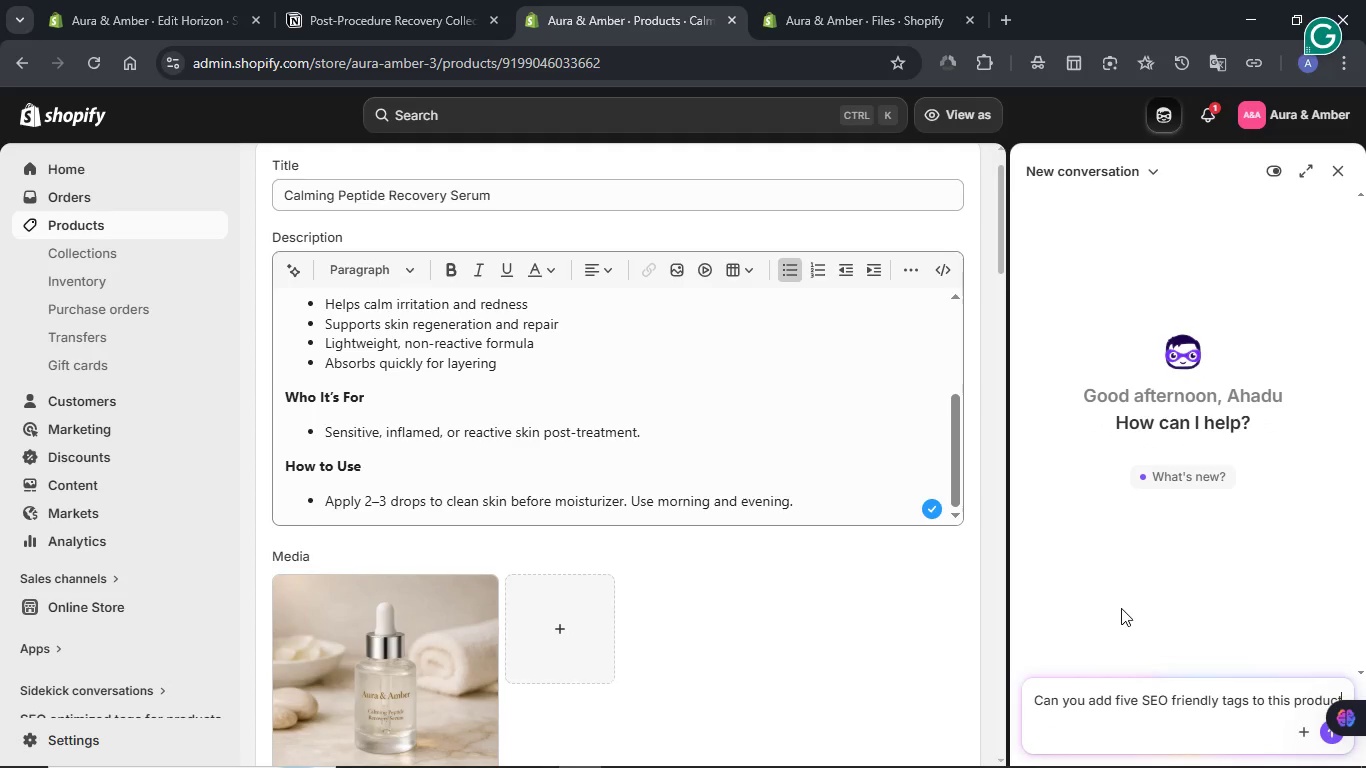 